 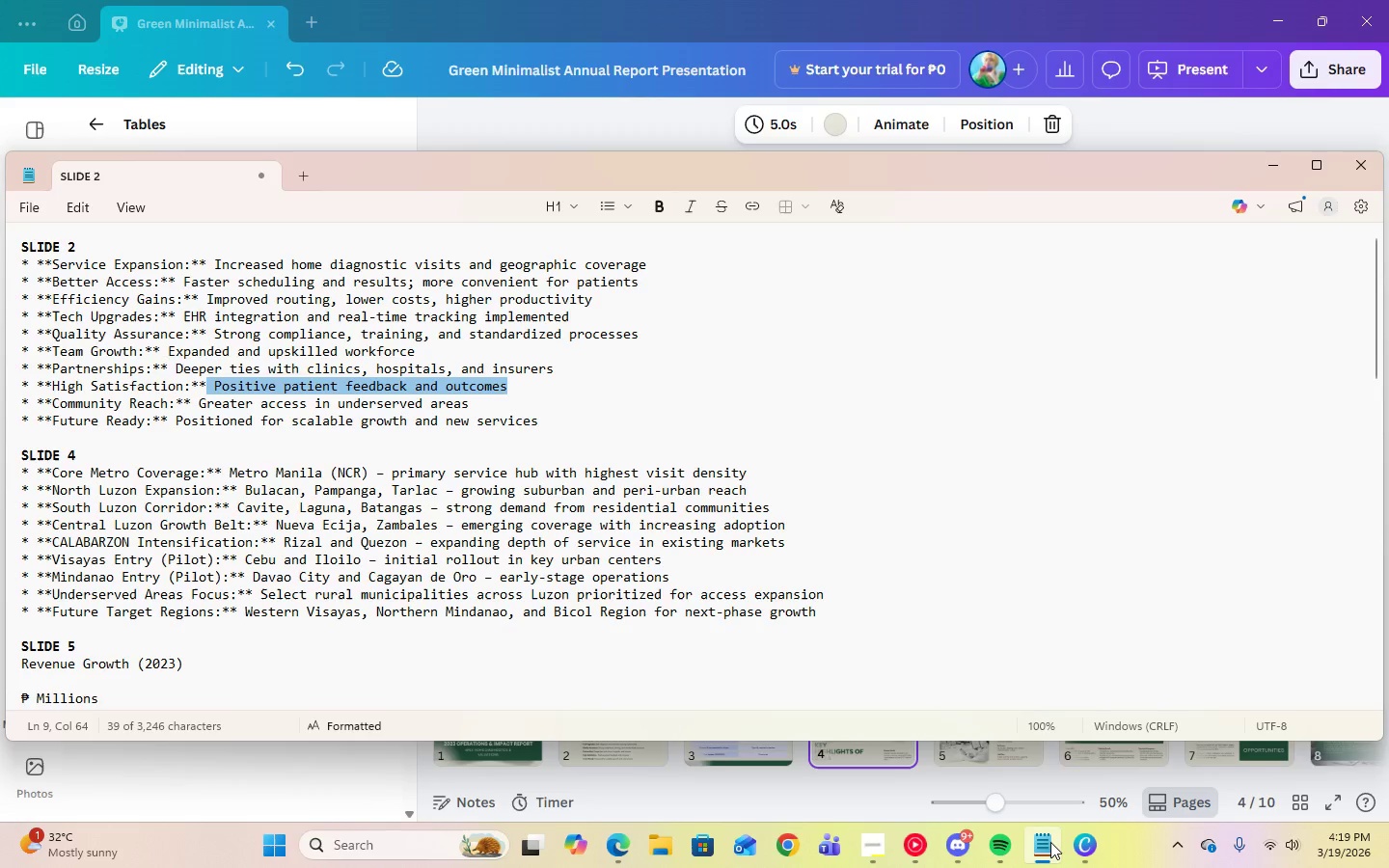 
left_click([1258, 175])
 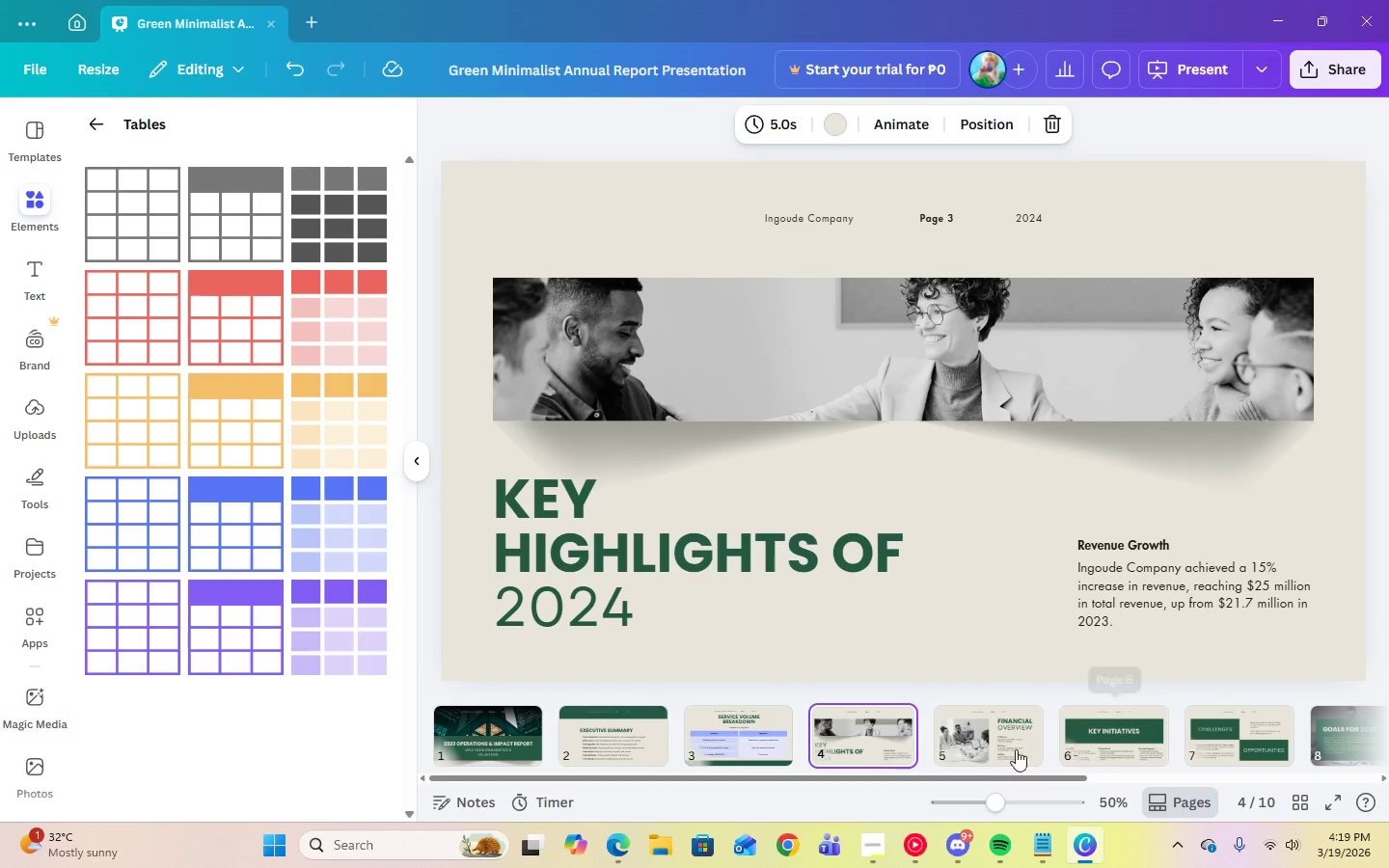 
left_click([957, 745])
 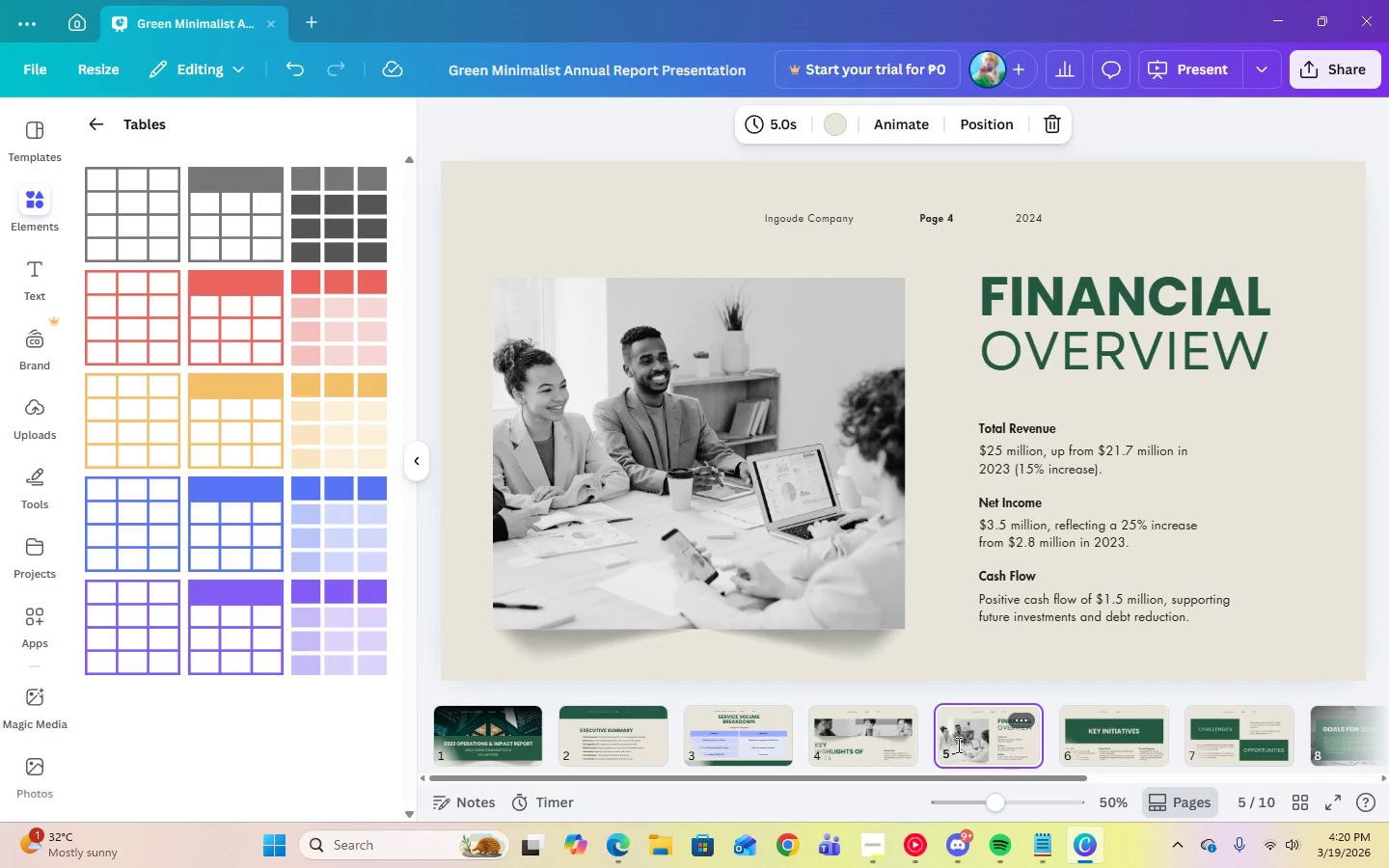 
wait(5.28)
 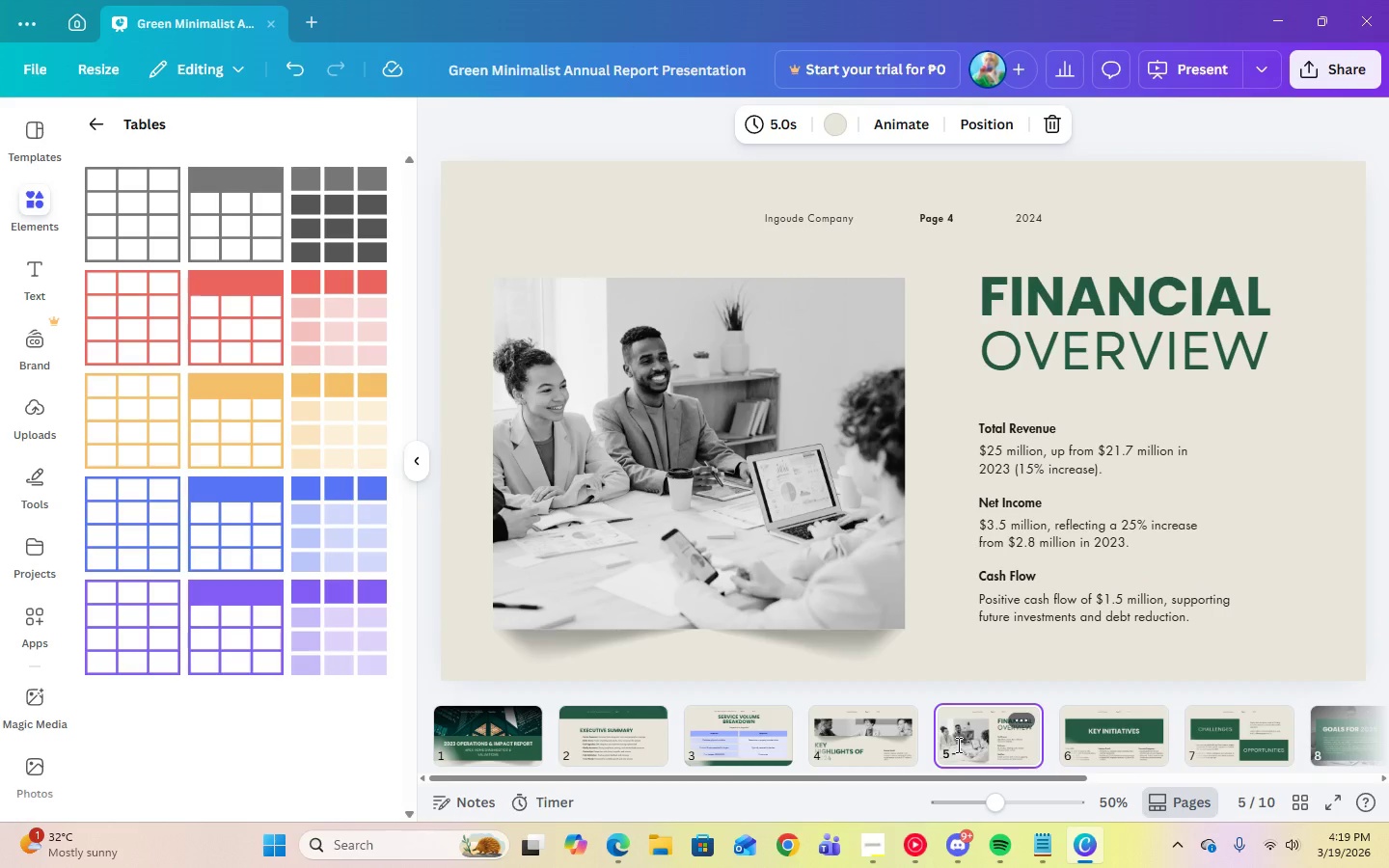 
left_click_drag(start_coordinate=[962, 745], to_coordinate=[846, 737])
 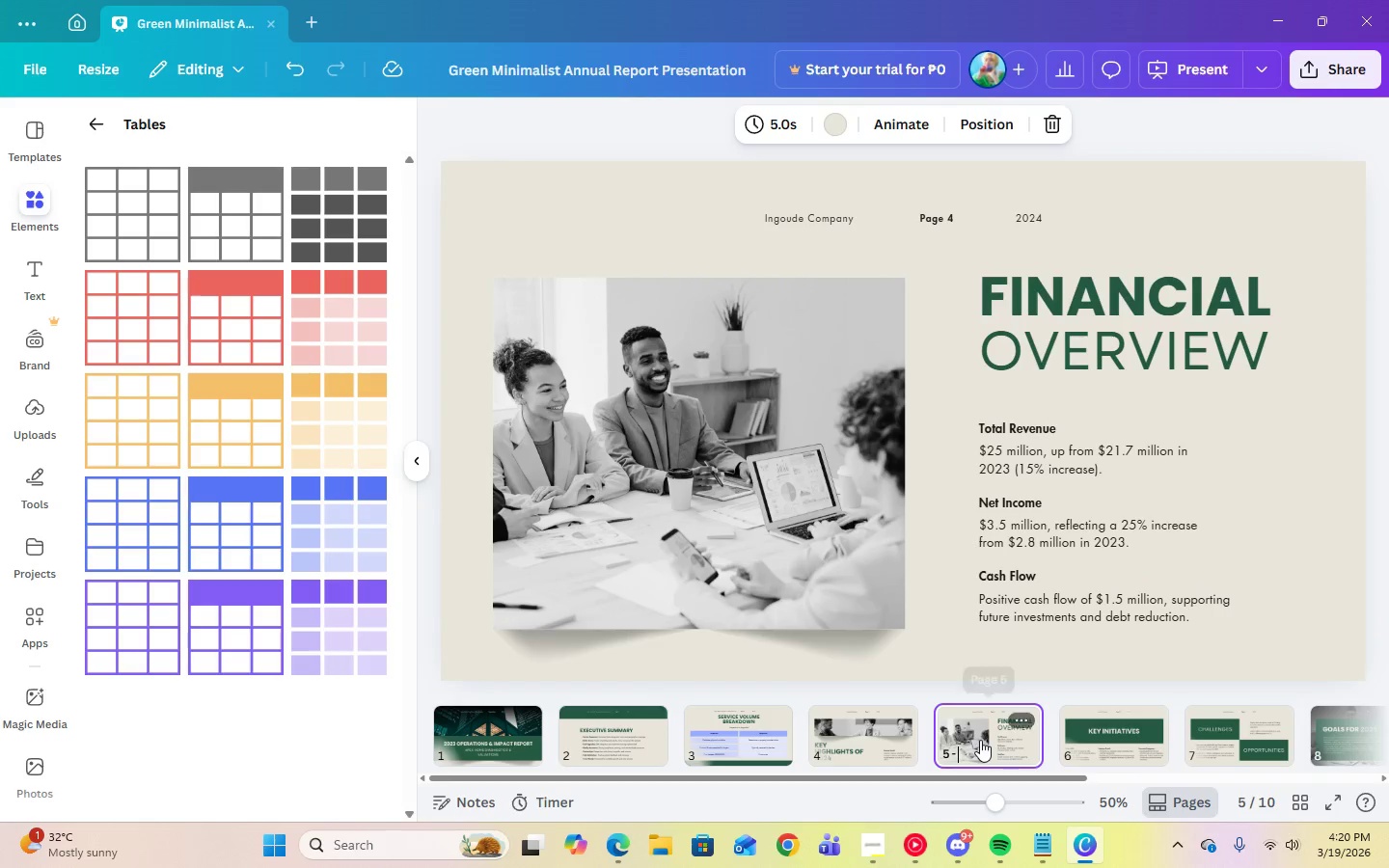 
left_click([980, 740])
 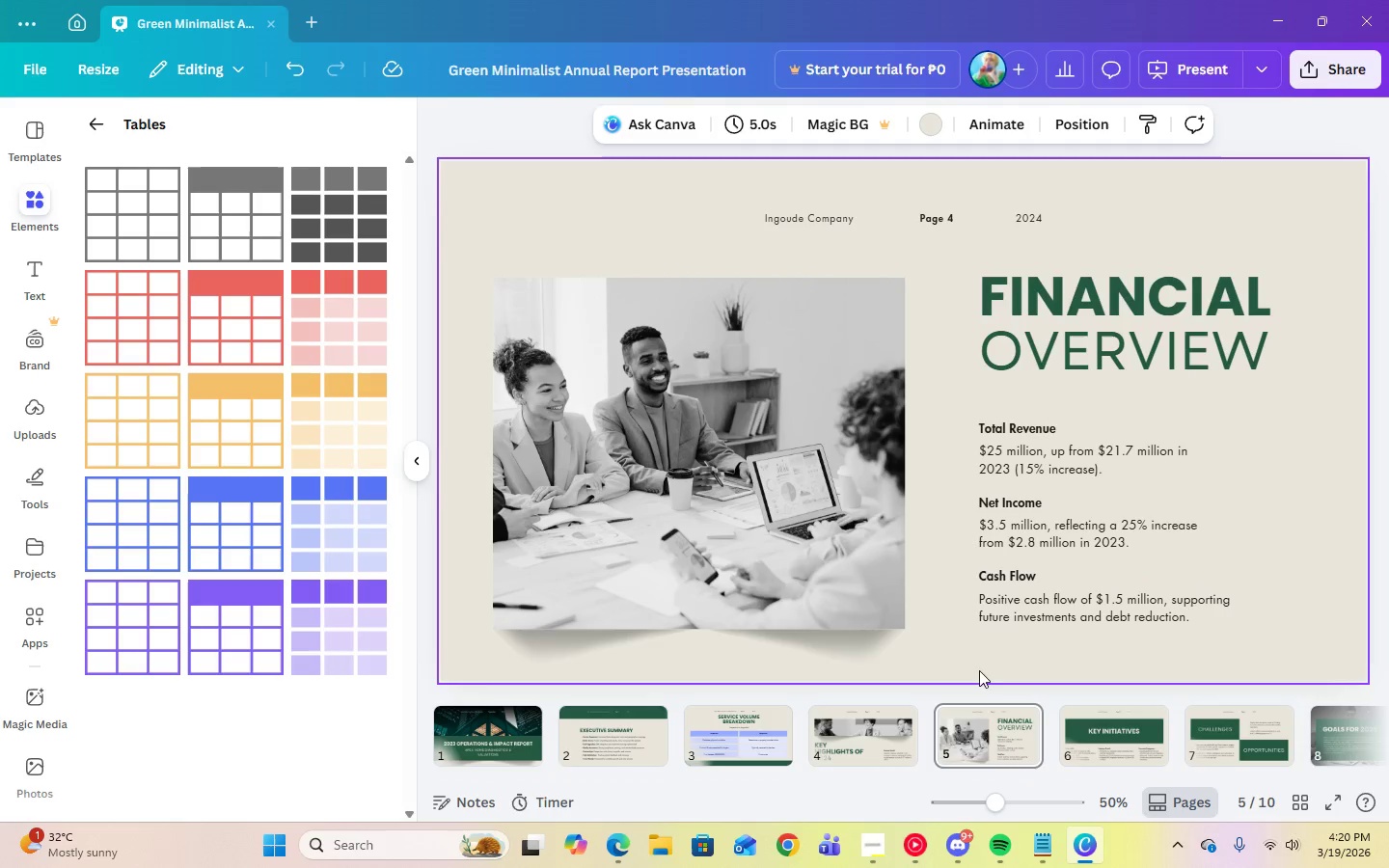 
double_click([983, 722])
 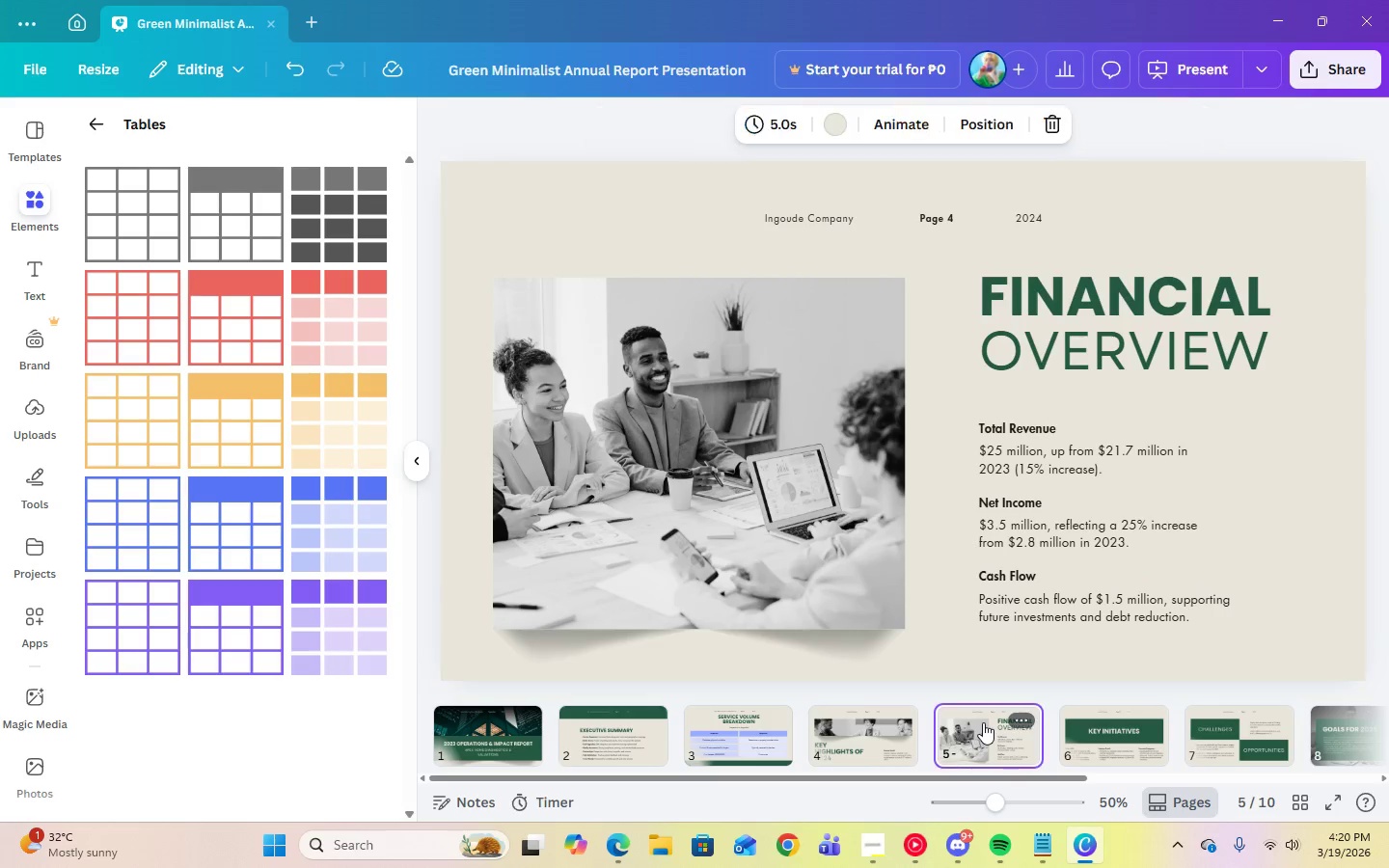 
left_click_drag(start_coordinate=[983, 722], to_coordinate=[854, 724])
 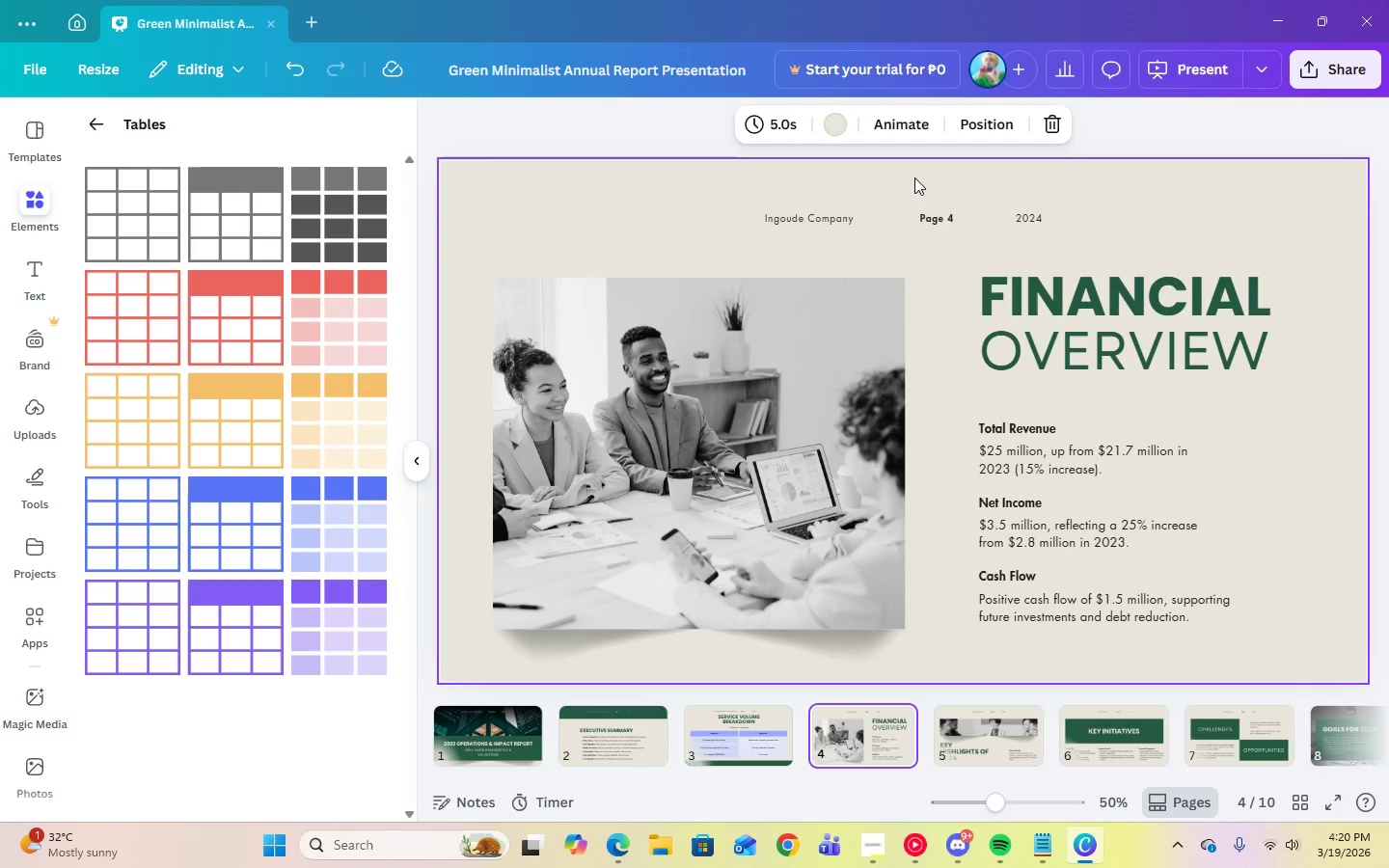 
left_click([938, 217])
 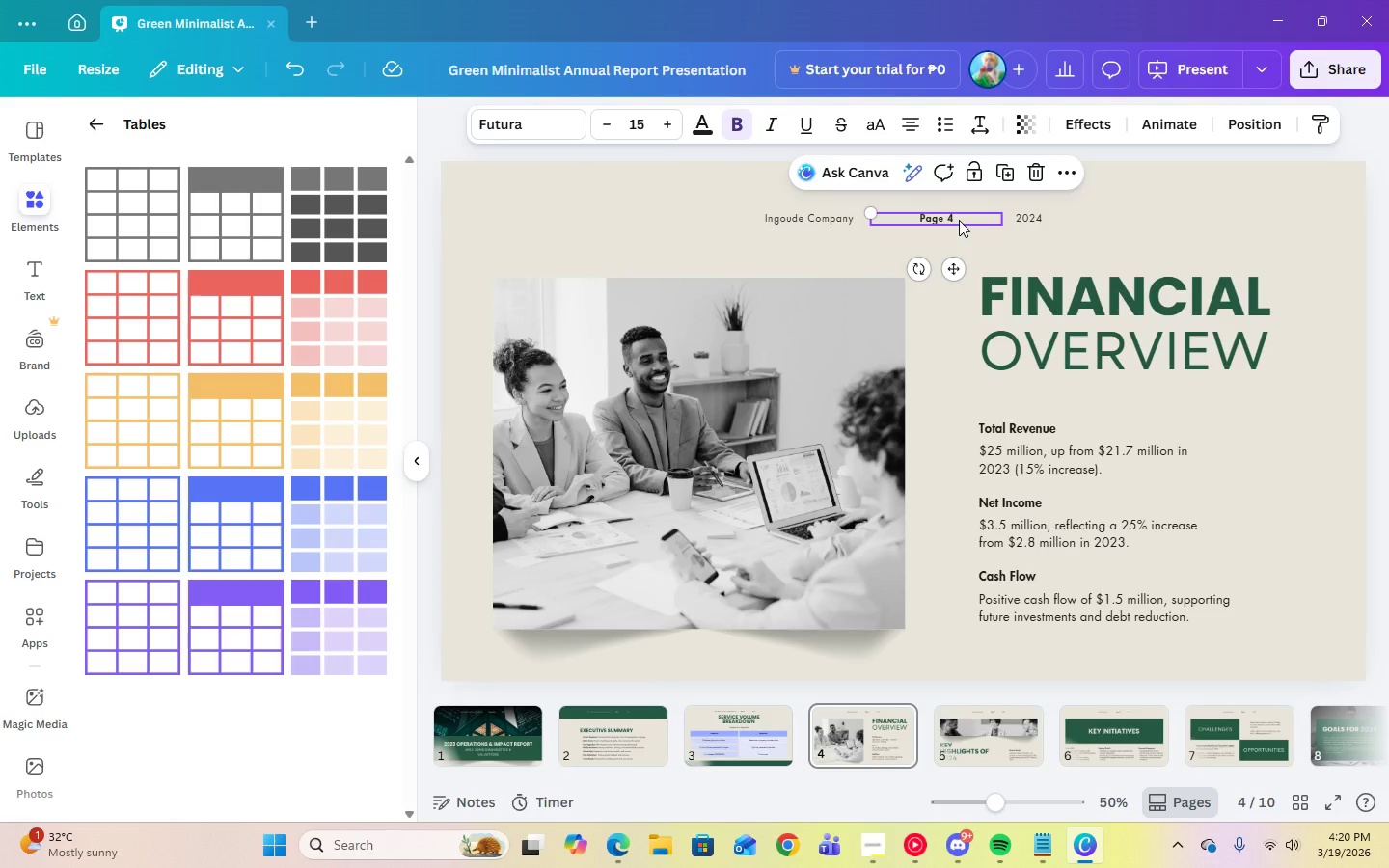 
left_click([959, 220])
 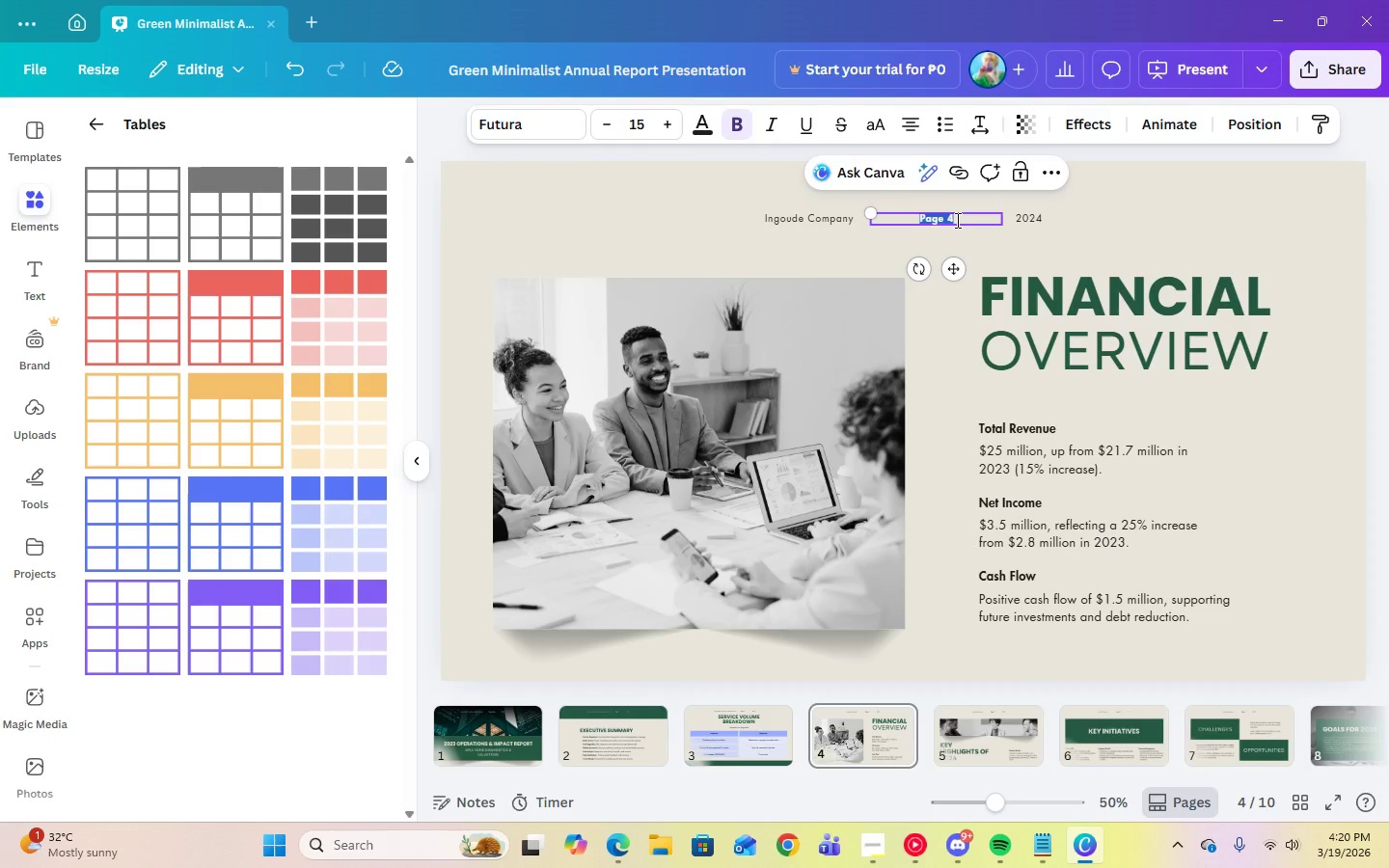 
left_click([956, 220])
 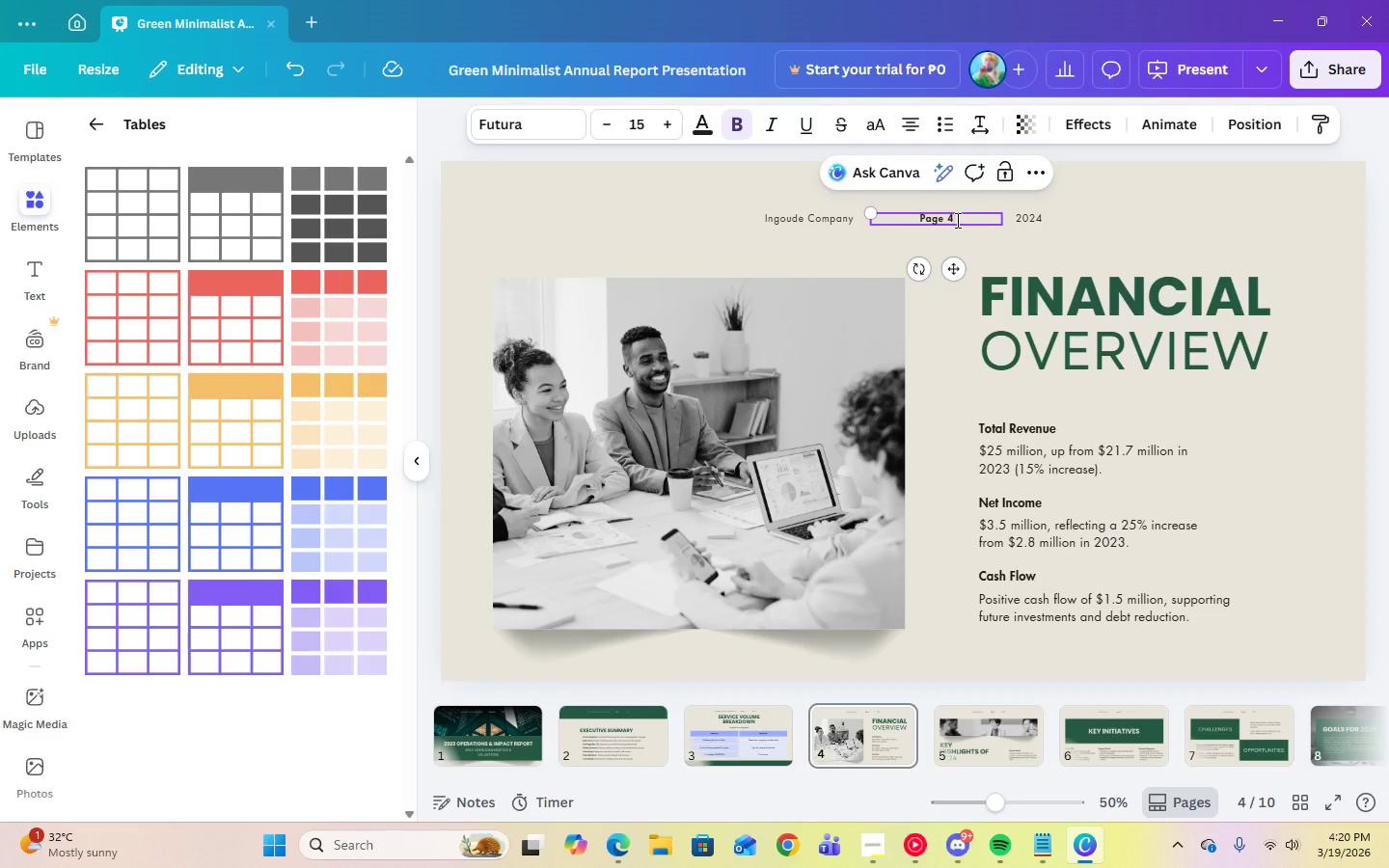 
key(Backspace)
 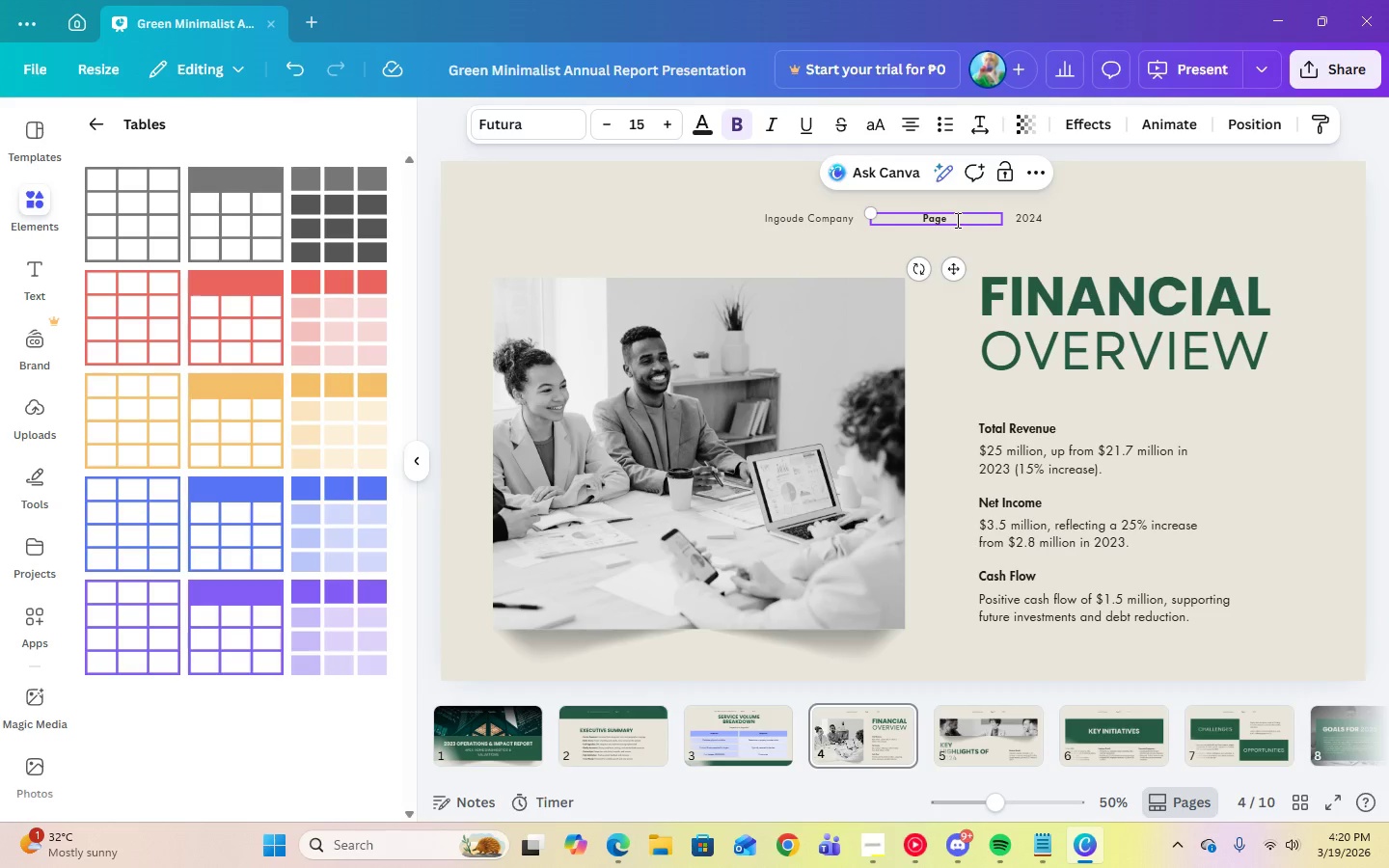 
key(Numpad3)
 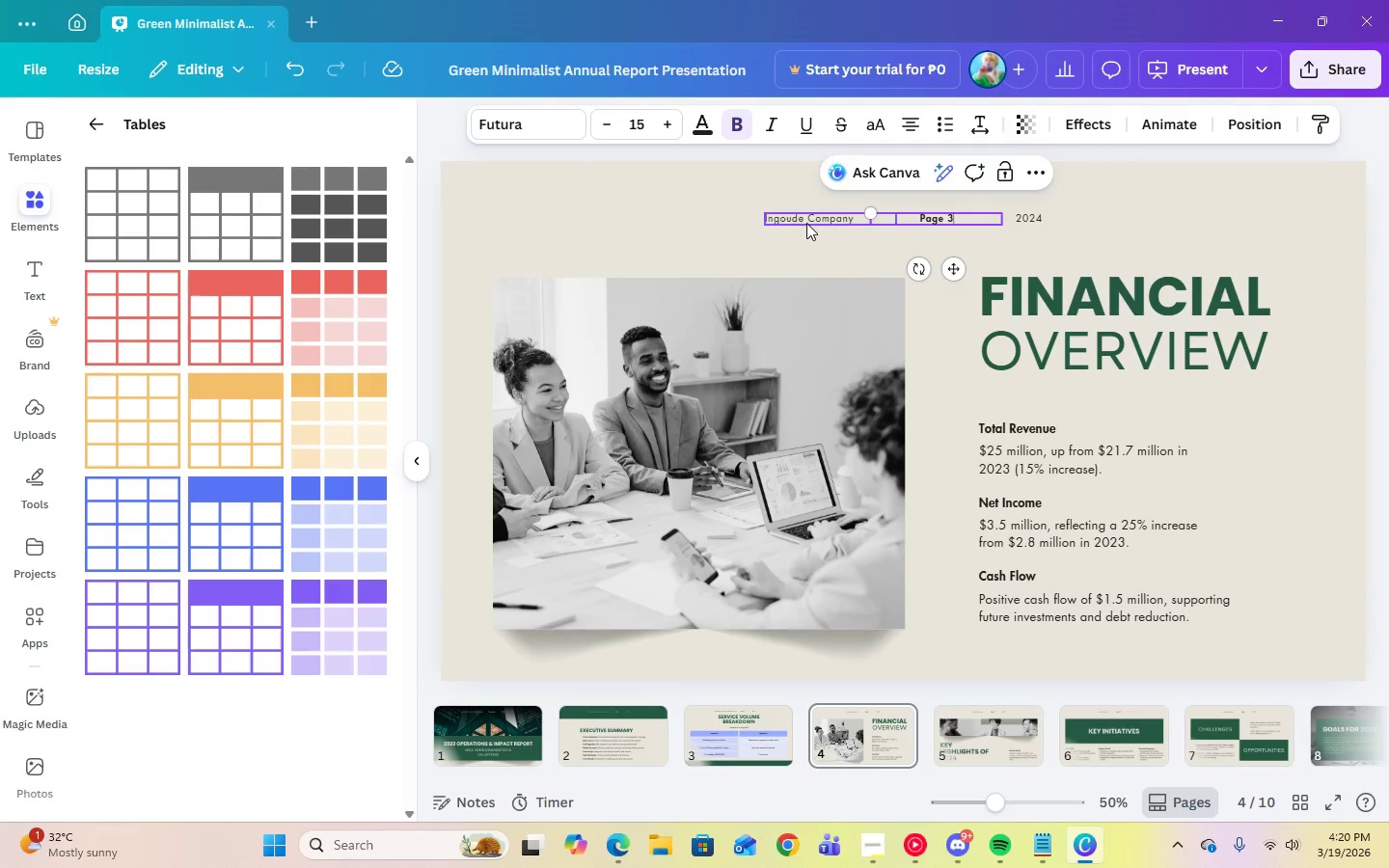 
double_click([806, 223])
 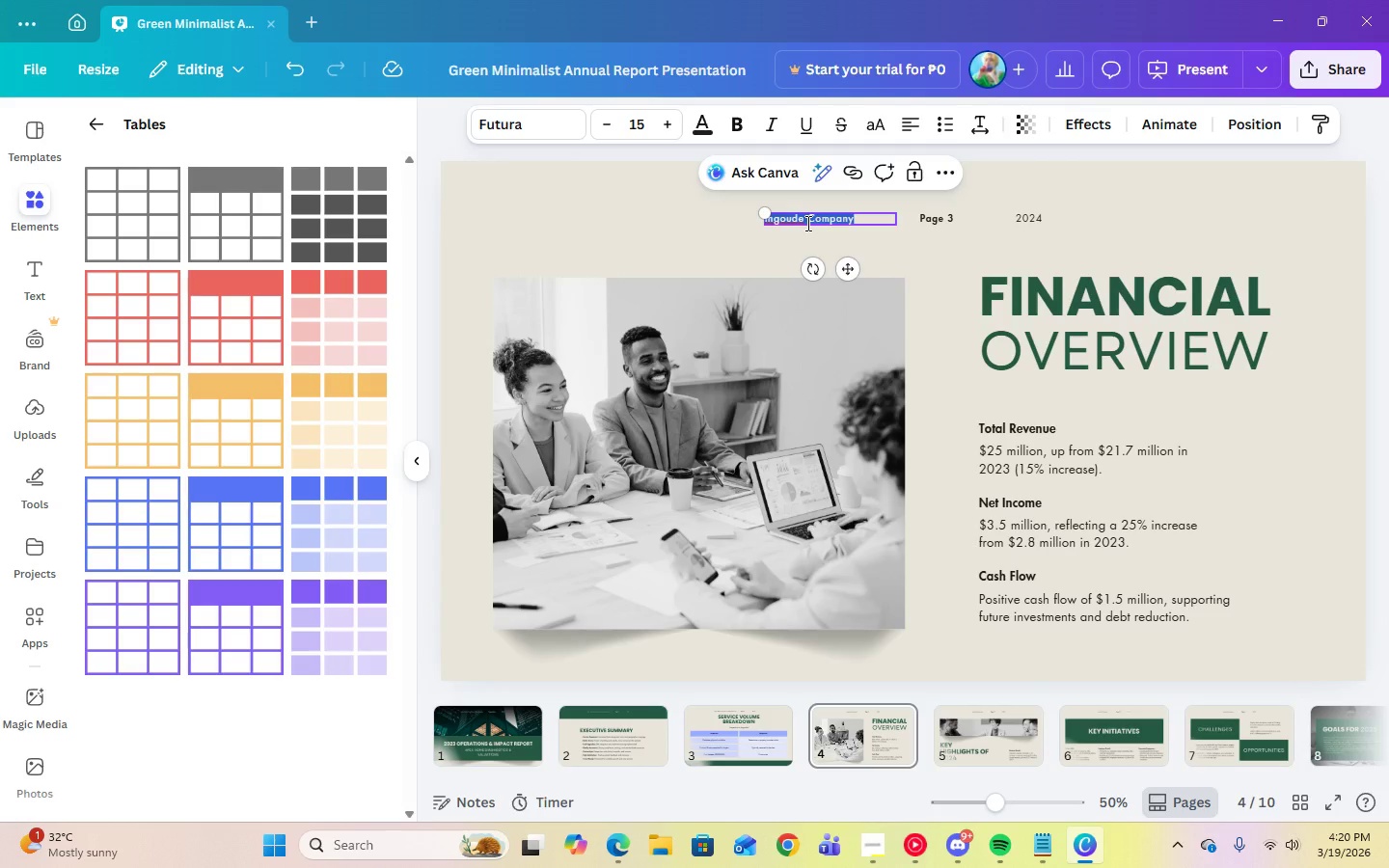 
key(Control+V)
 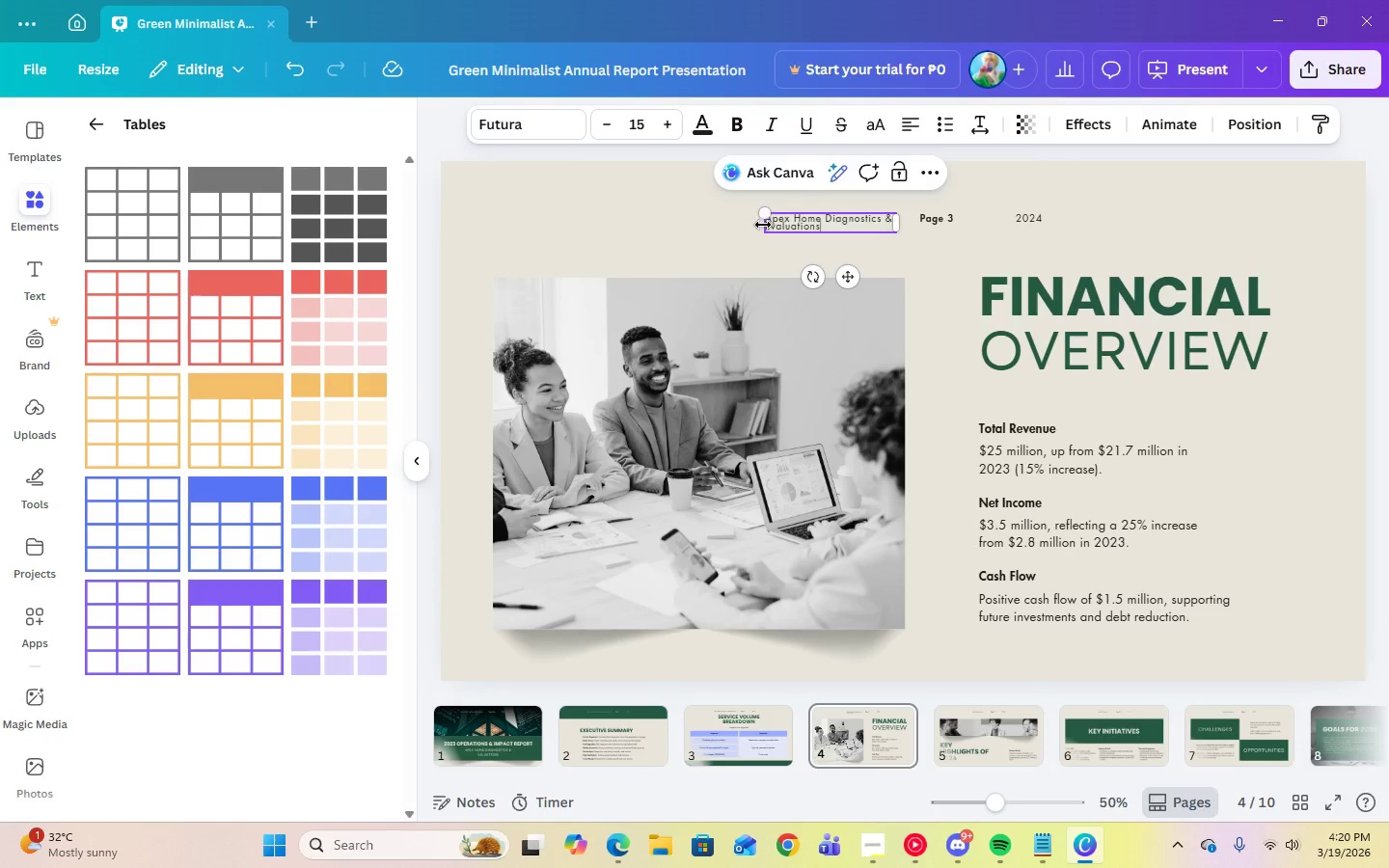 
left_click_drag(start_coordinate=[763, 226], to_coordinate=[702, 226])
 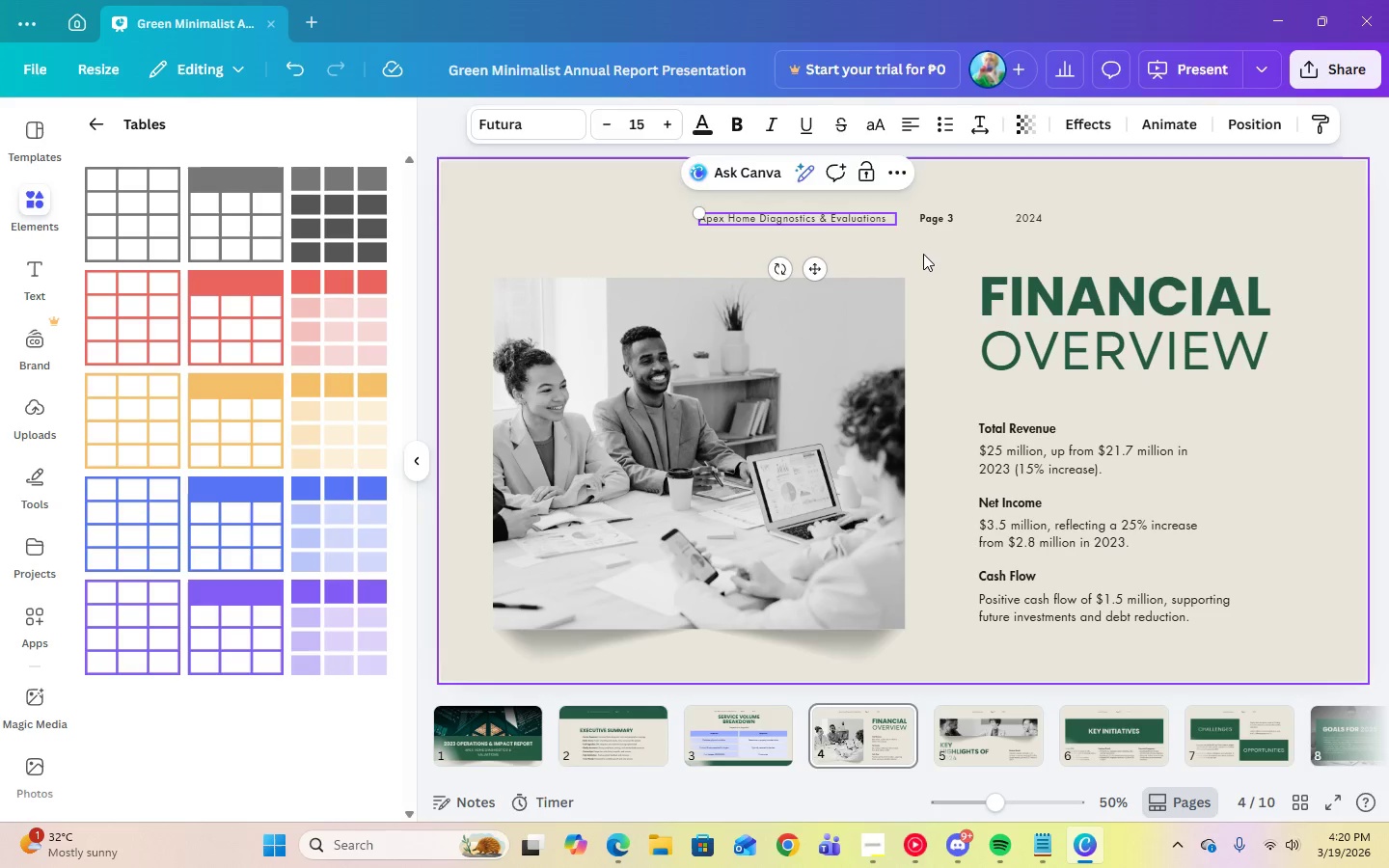 
left_click([923, 254])
 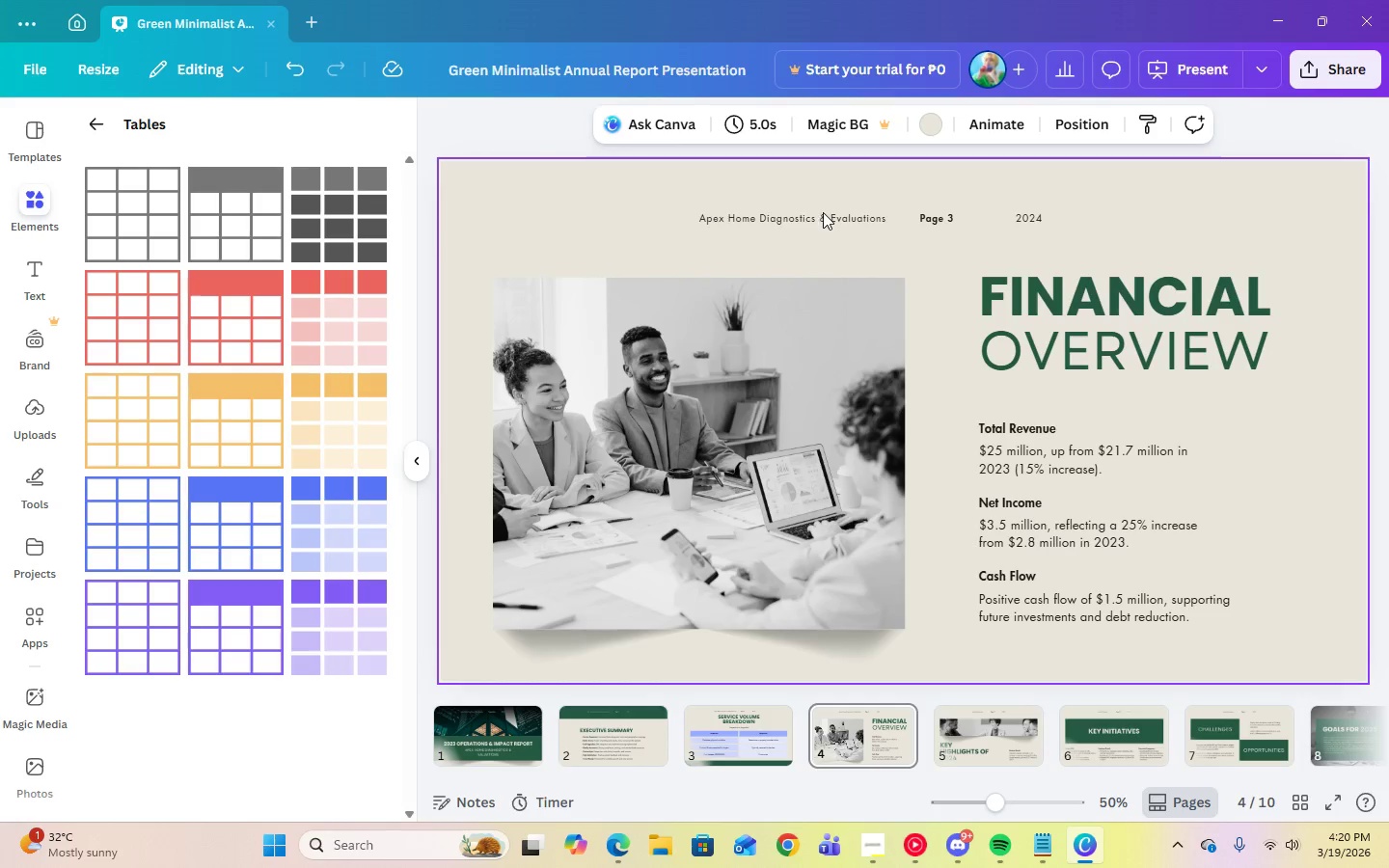 
left_click_drag(start_coordinate=[822, 216], to_coordinate=[817, 216])
 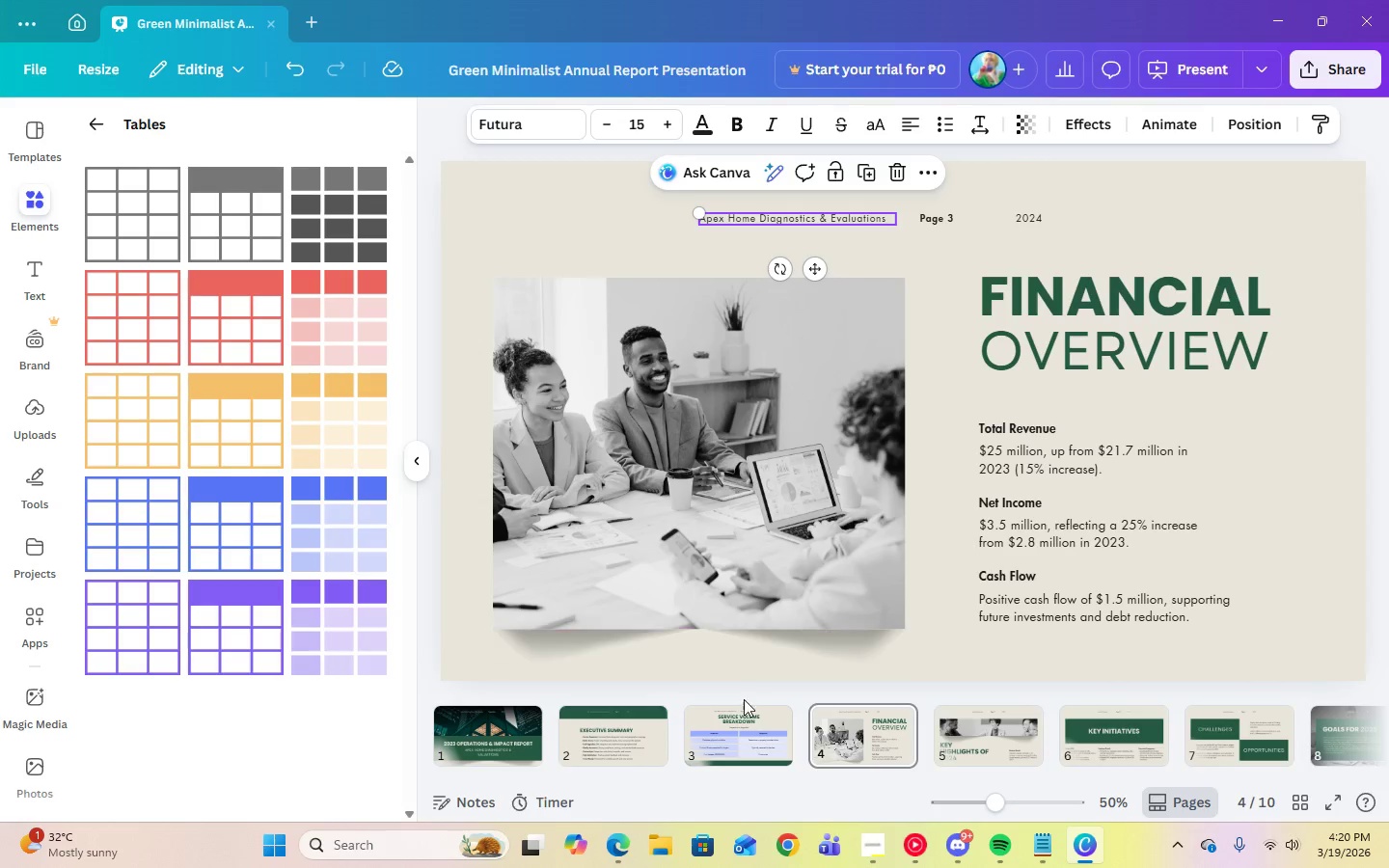 
left_click([747, 719])
 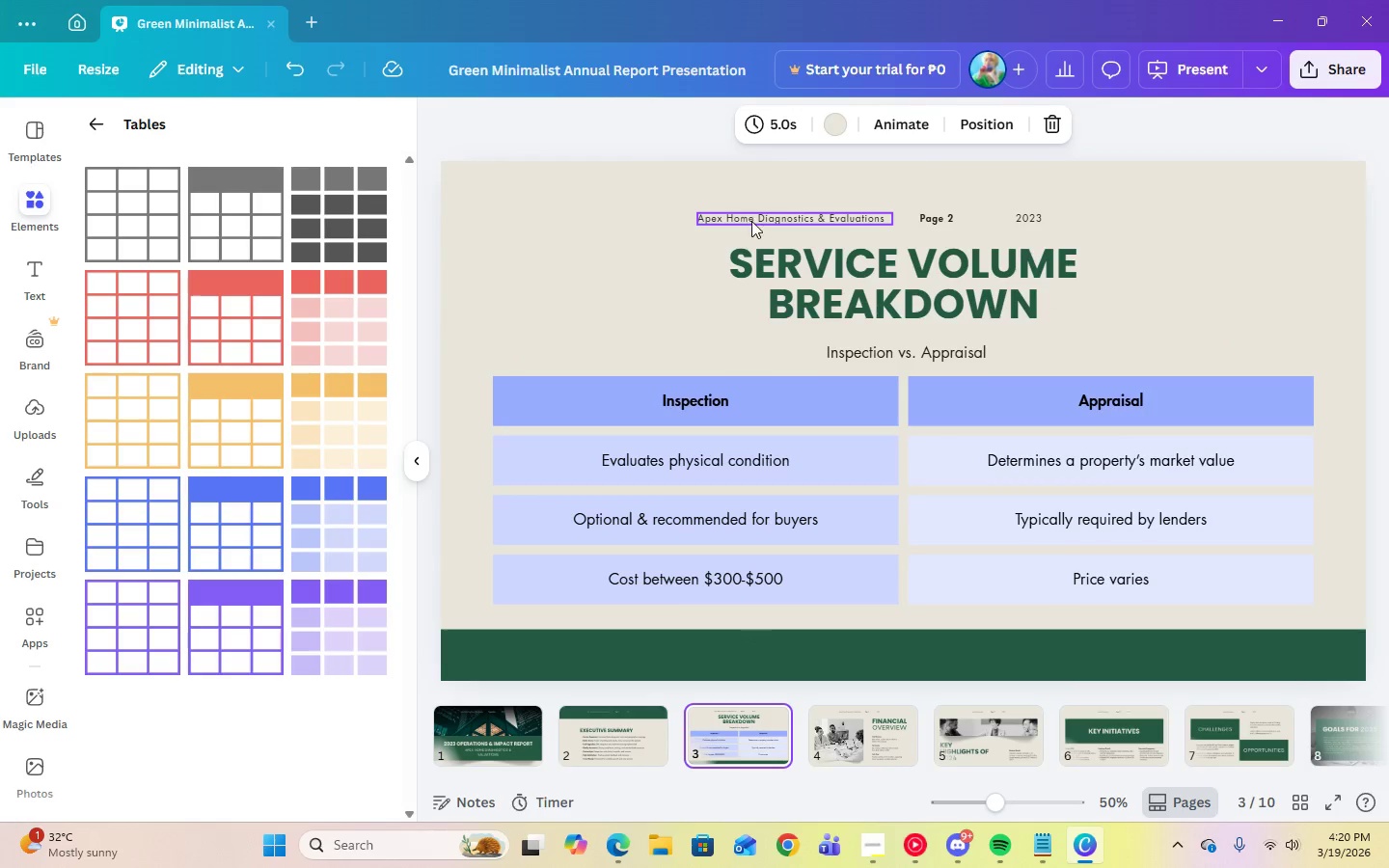 
left_click([753, 222])
 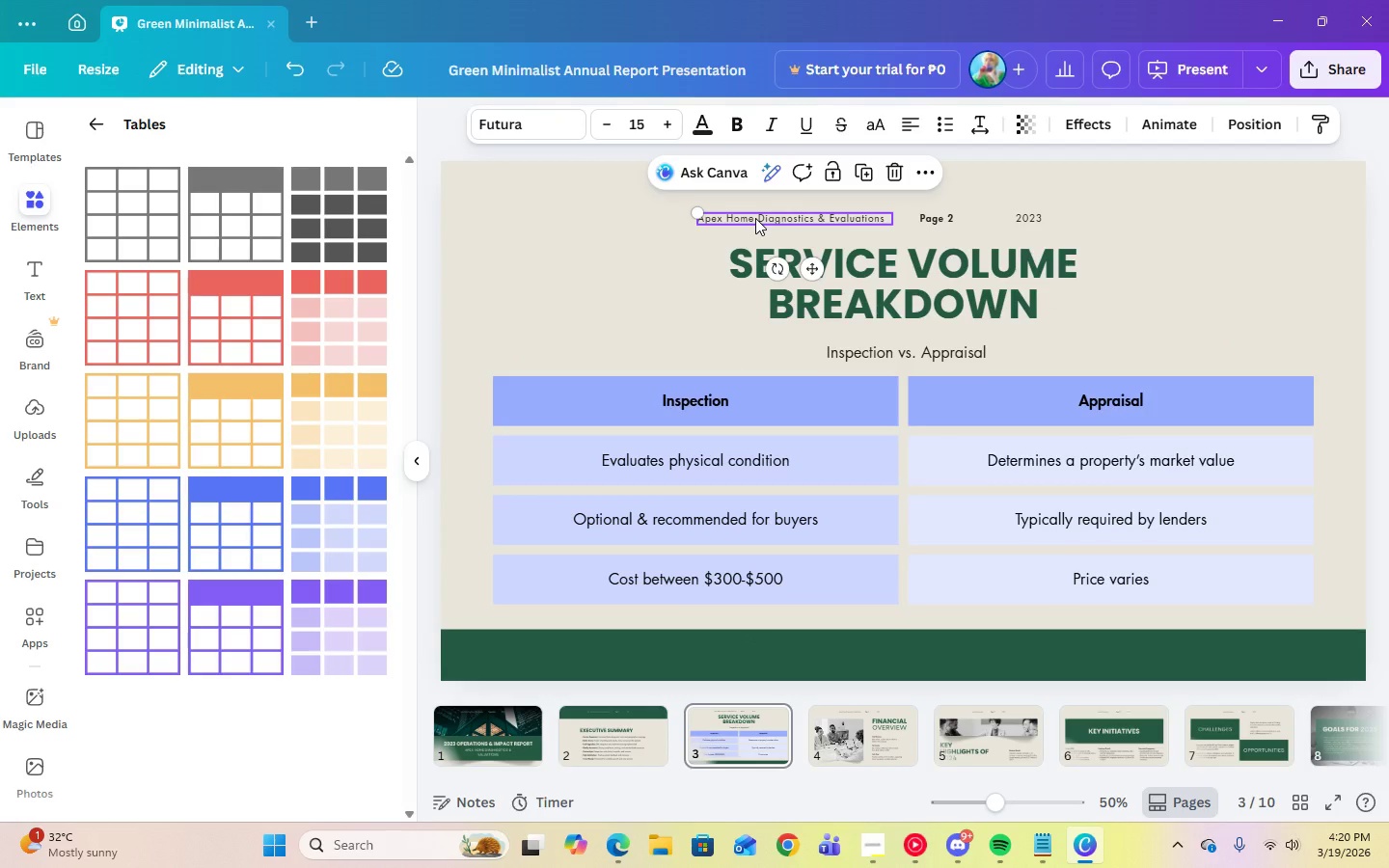 
mouse_move([776, 217])
 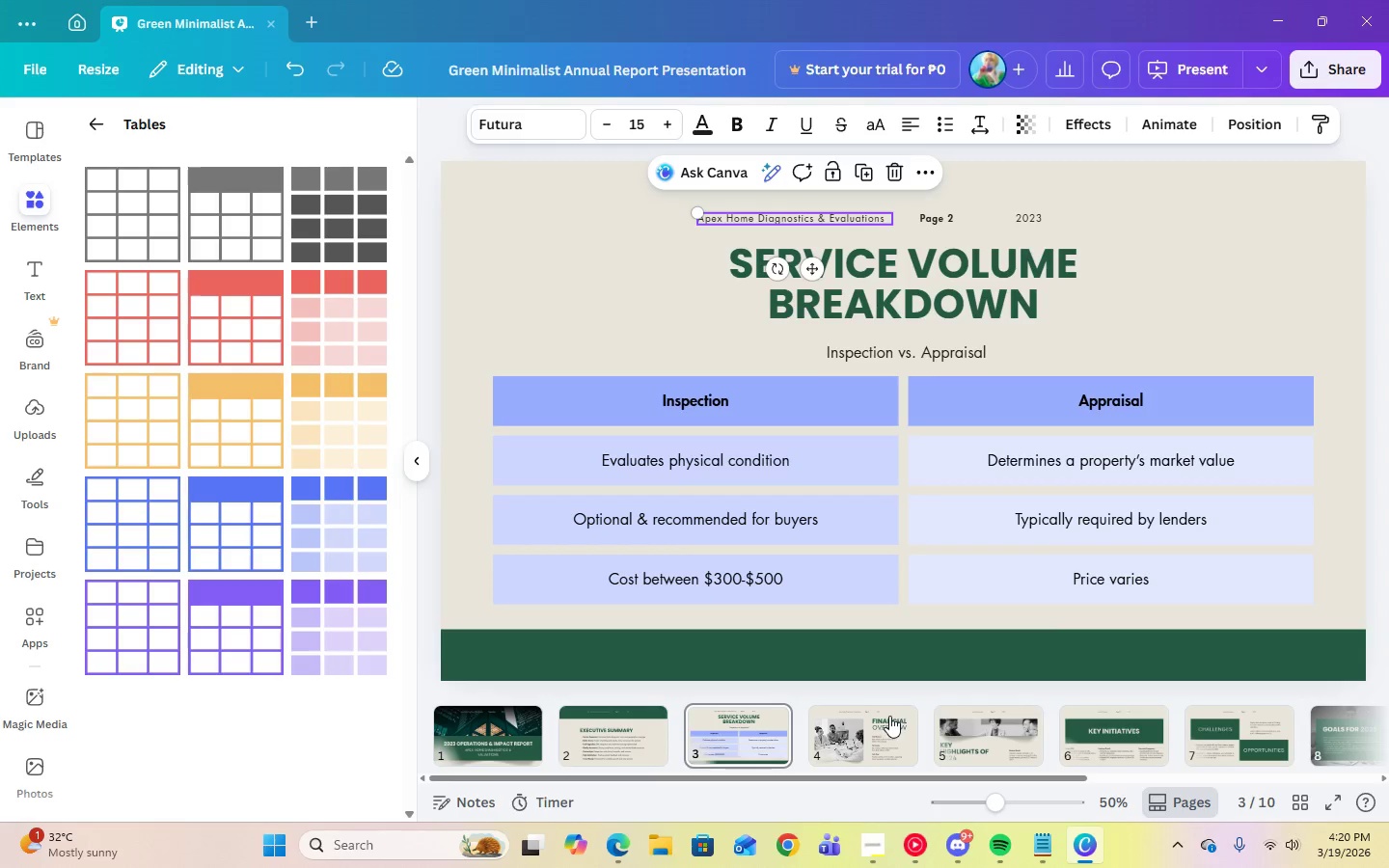 
left_click([889, 716])
 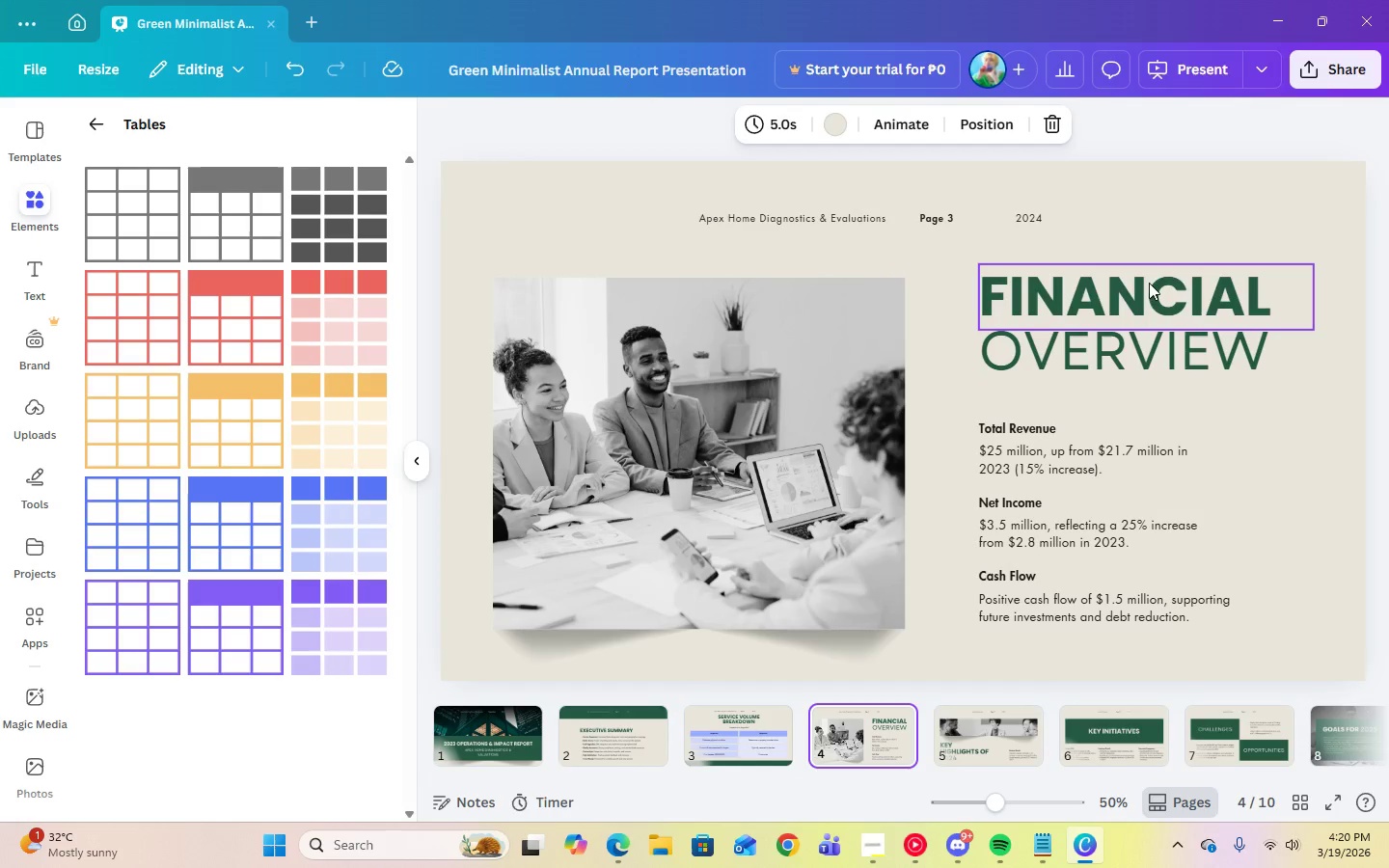 
left_click([1167, 351])
 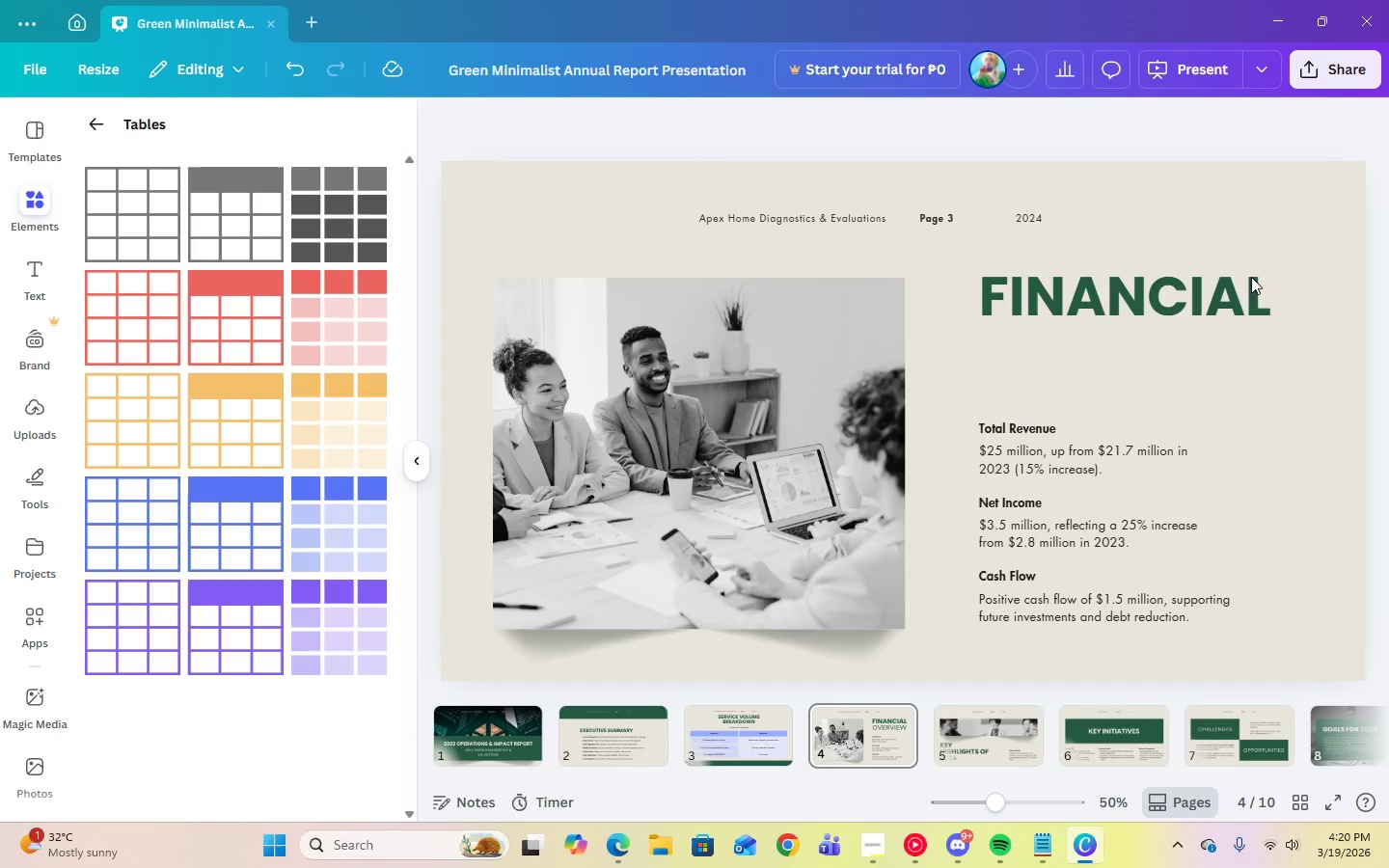 
double_click([1200, 297])
 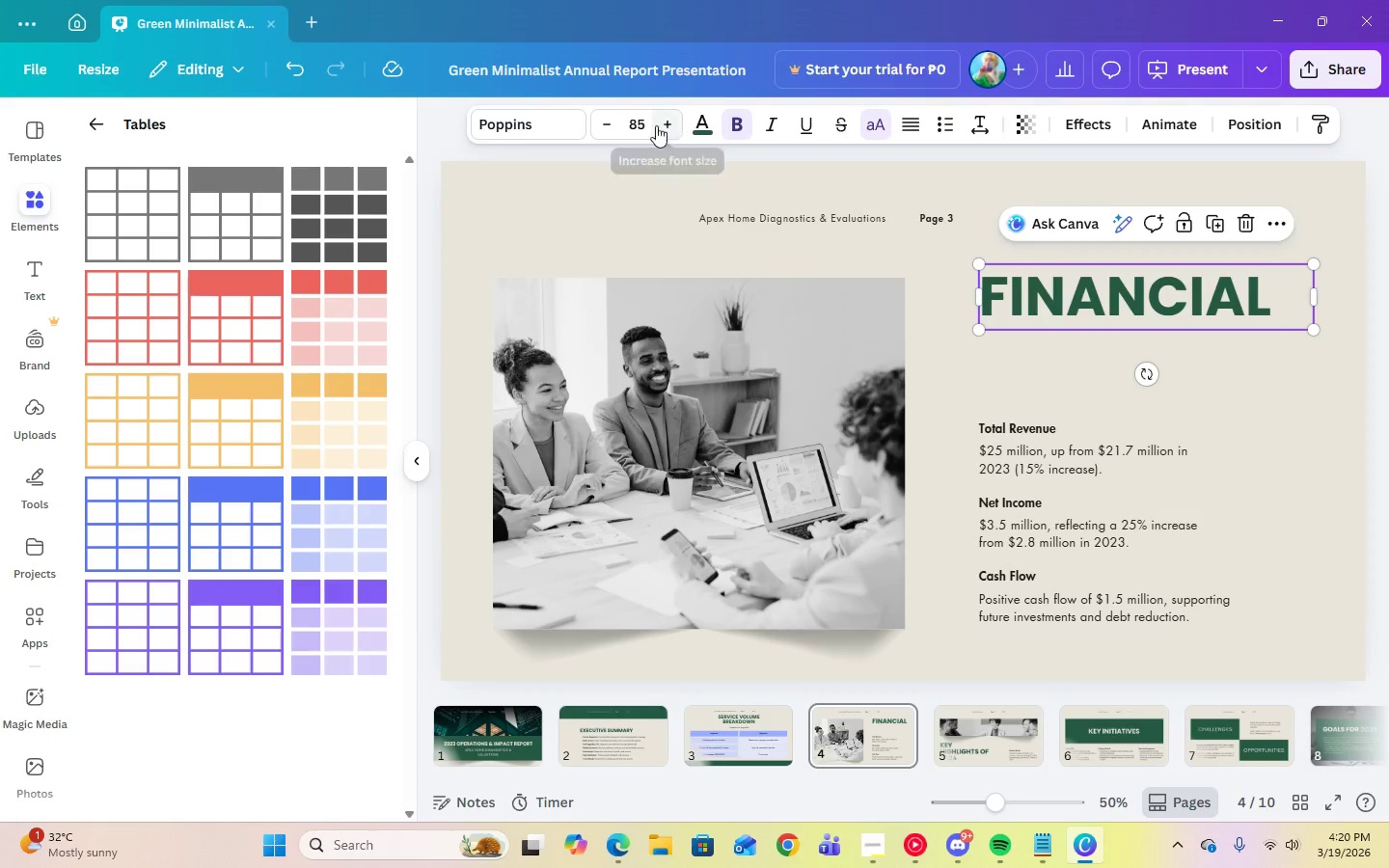 
left_click([651, 125])
 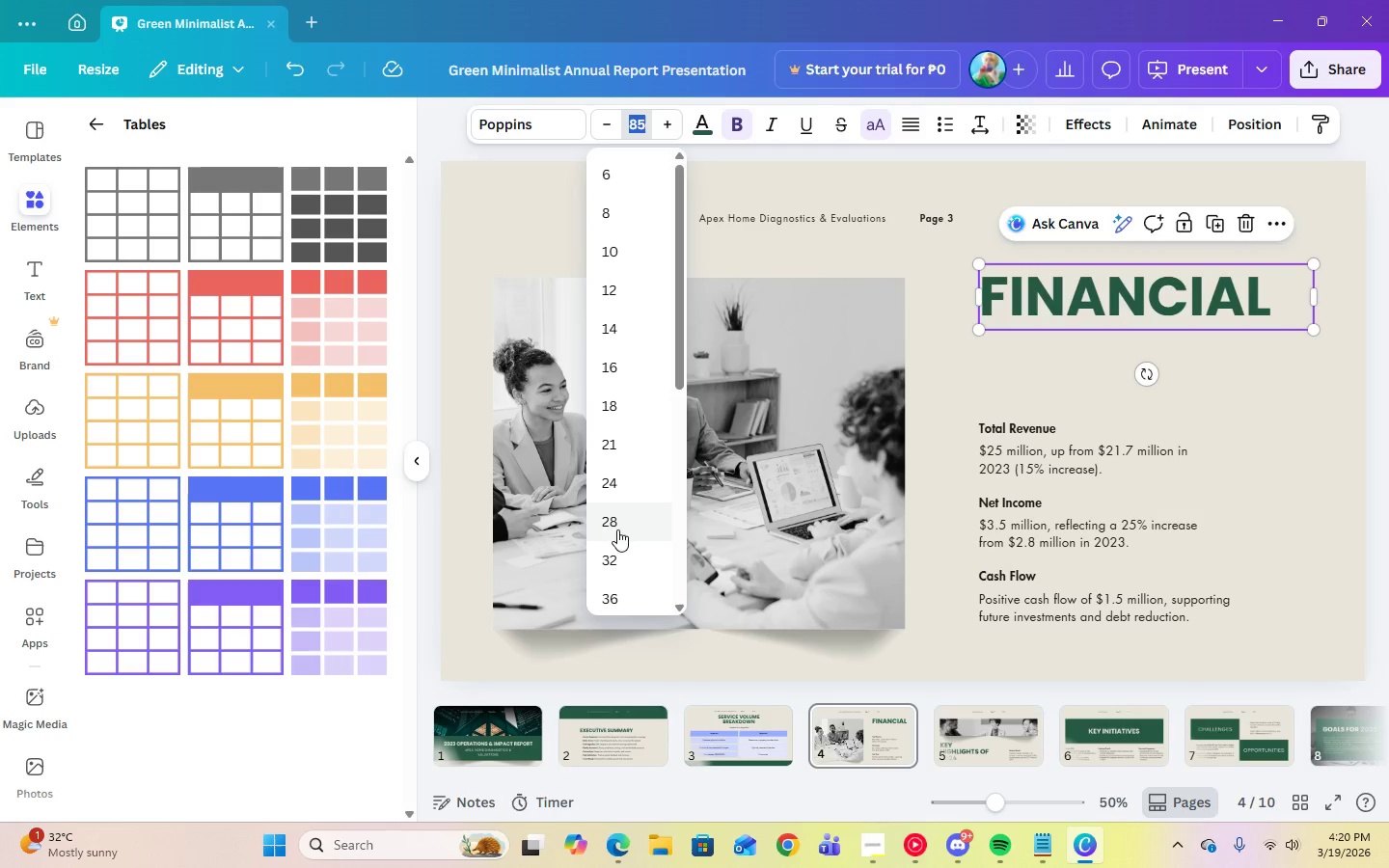 
scroll: coordinate [626, 538], scroll_direction: down, amount: 3.0
 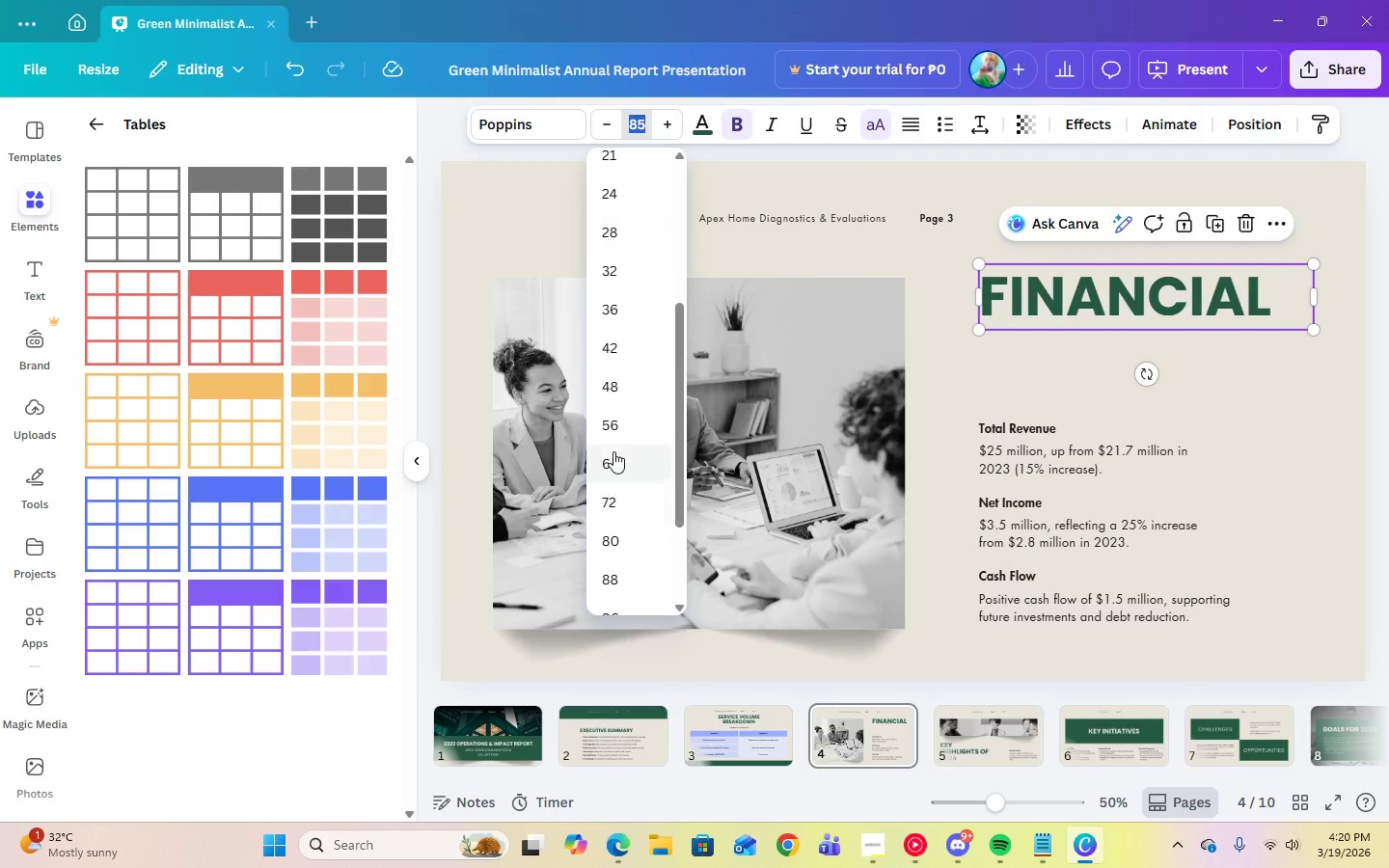 
left_click([613, 451])
 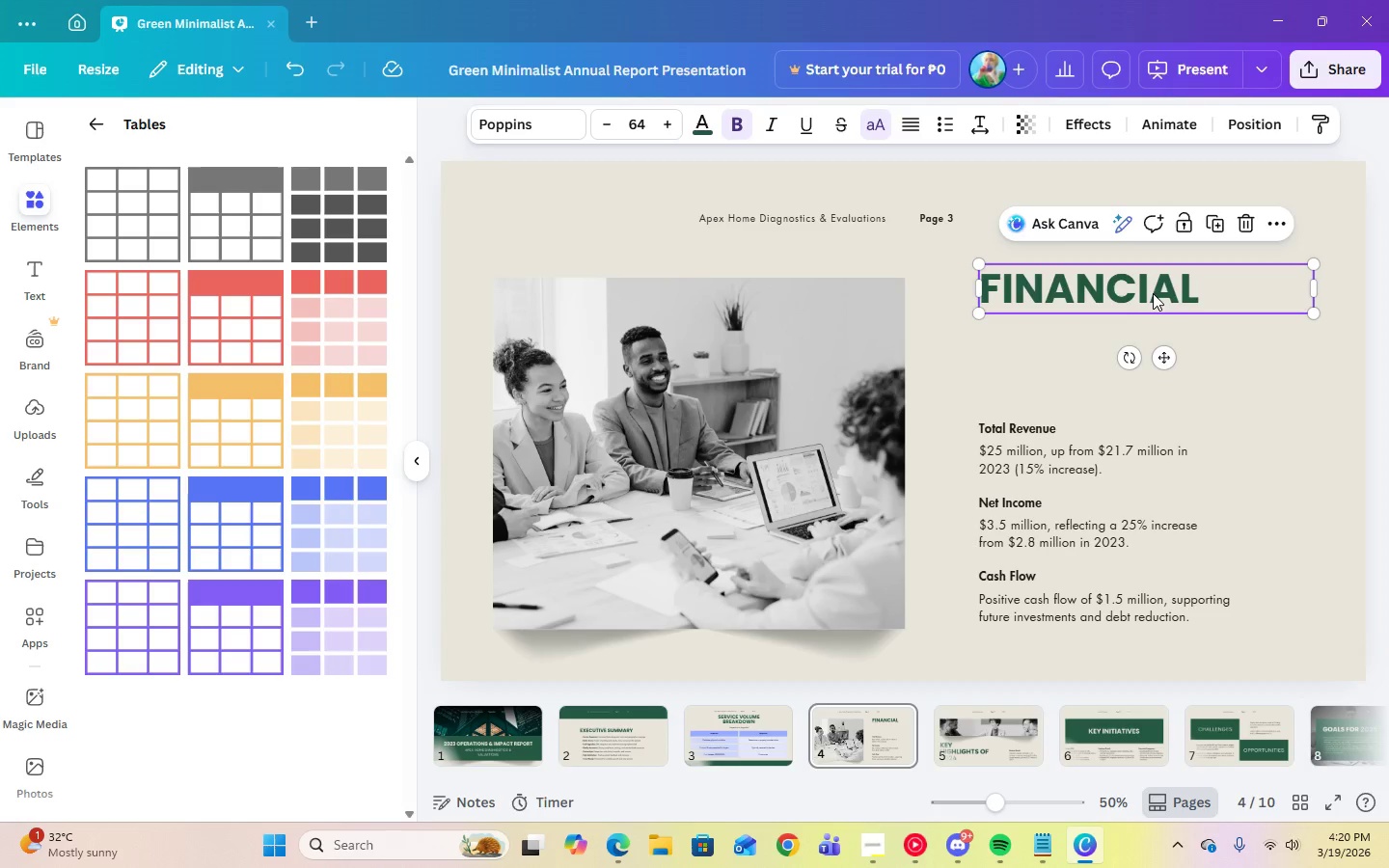 
left_click([1154, 293])
 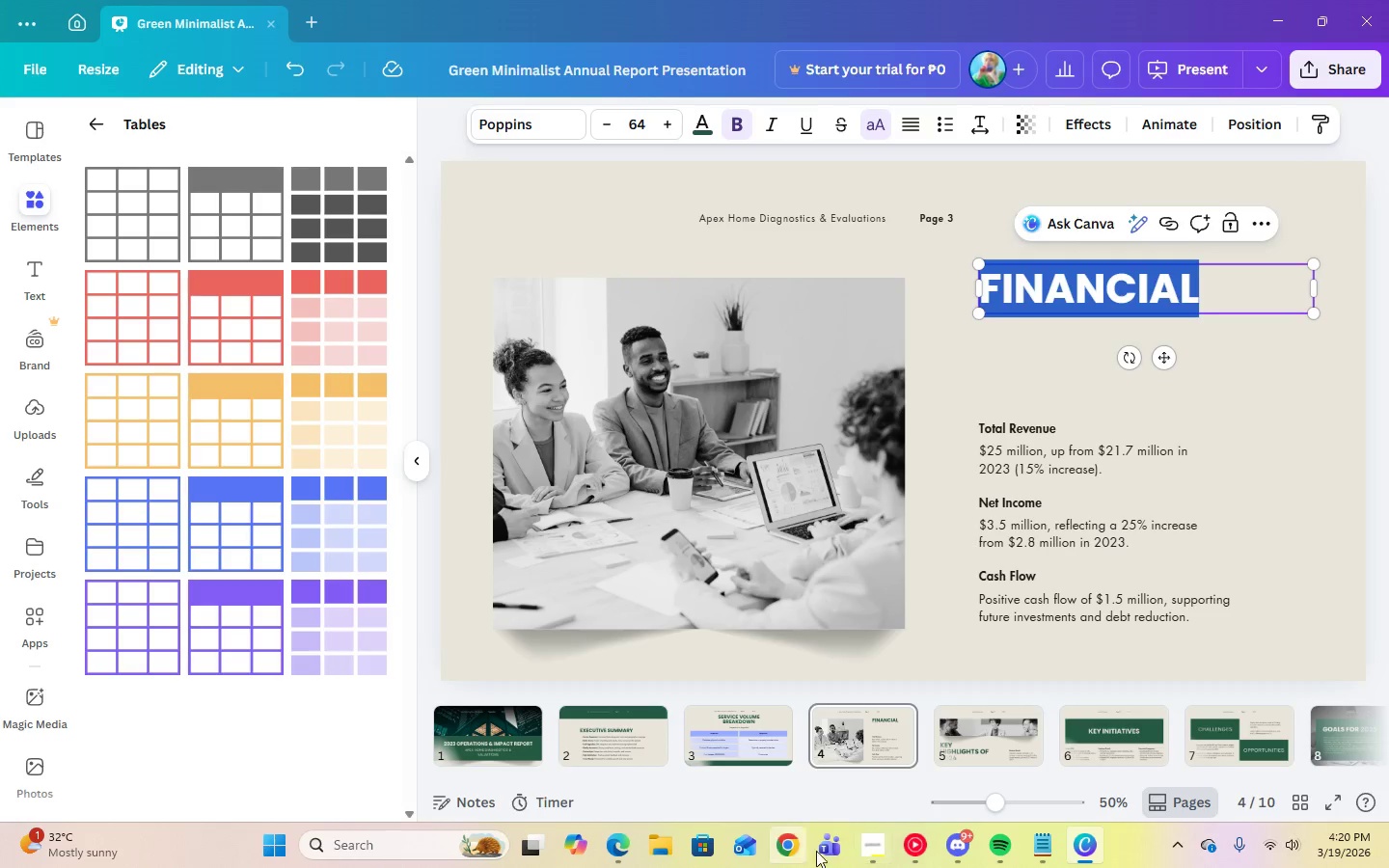 
left_click([867, 841])